 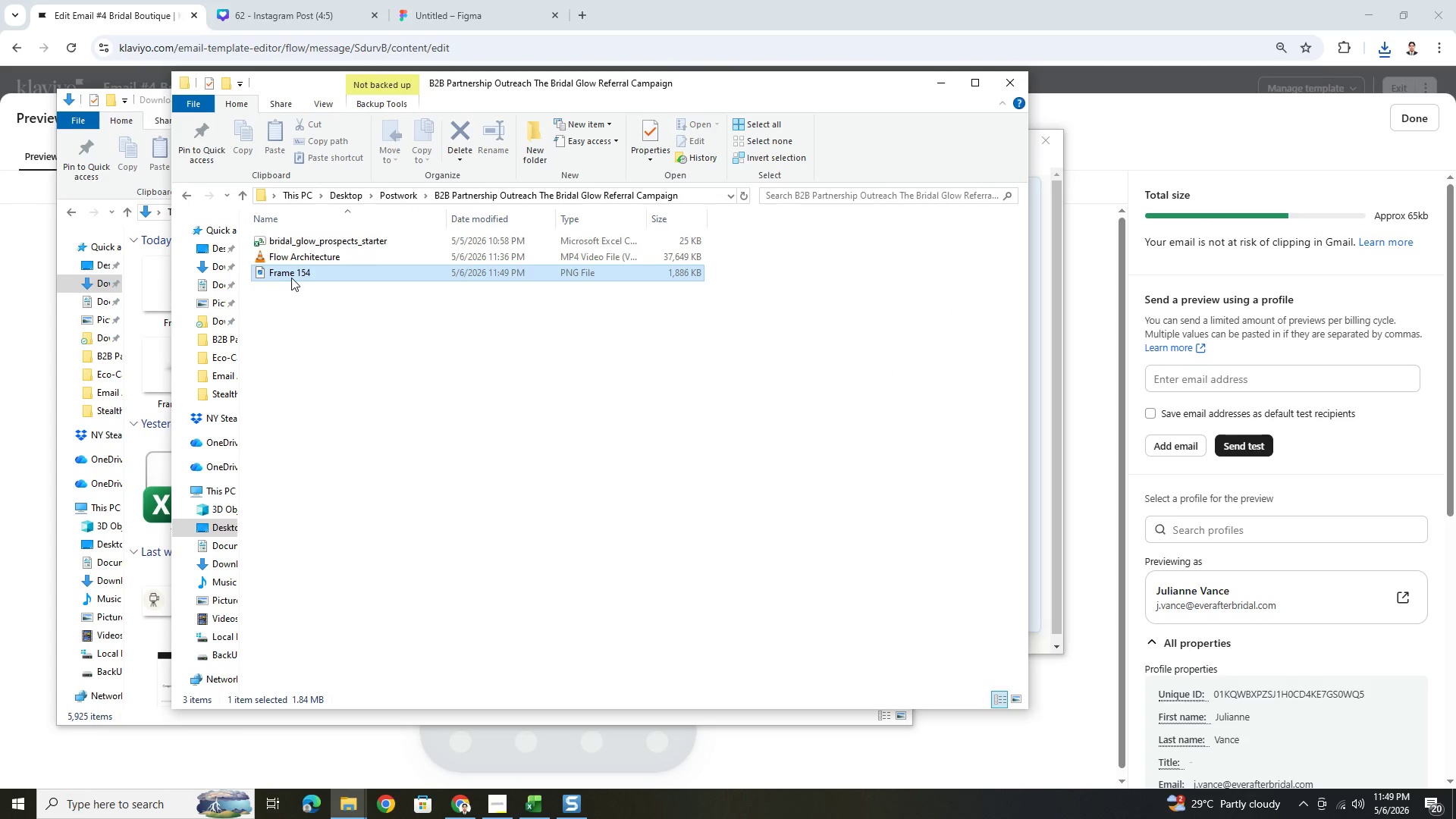 
key(F3)
 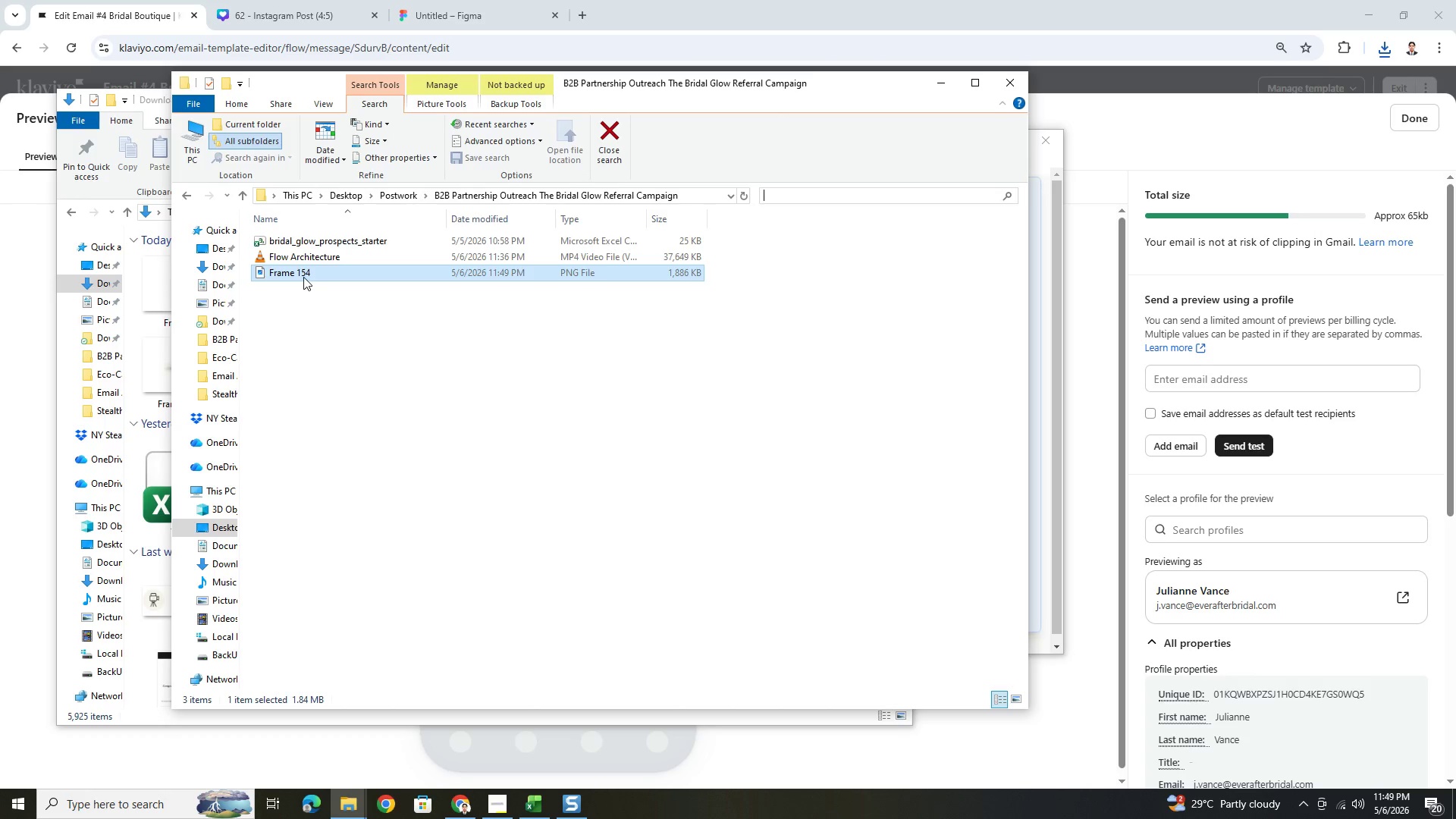 
left_click([311, 269])
 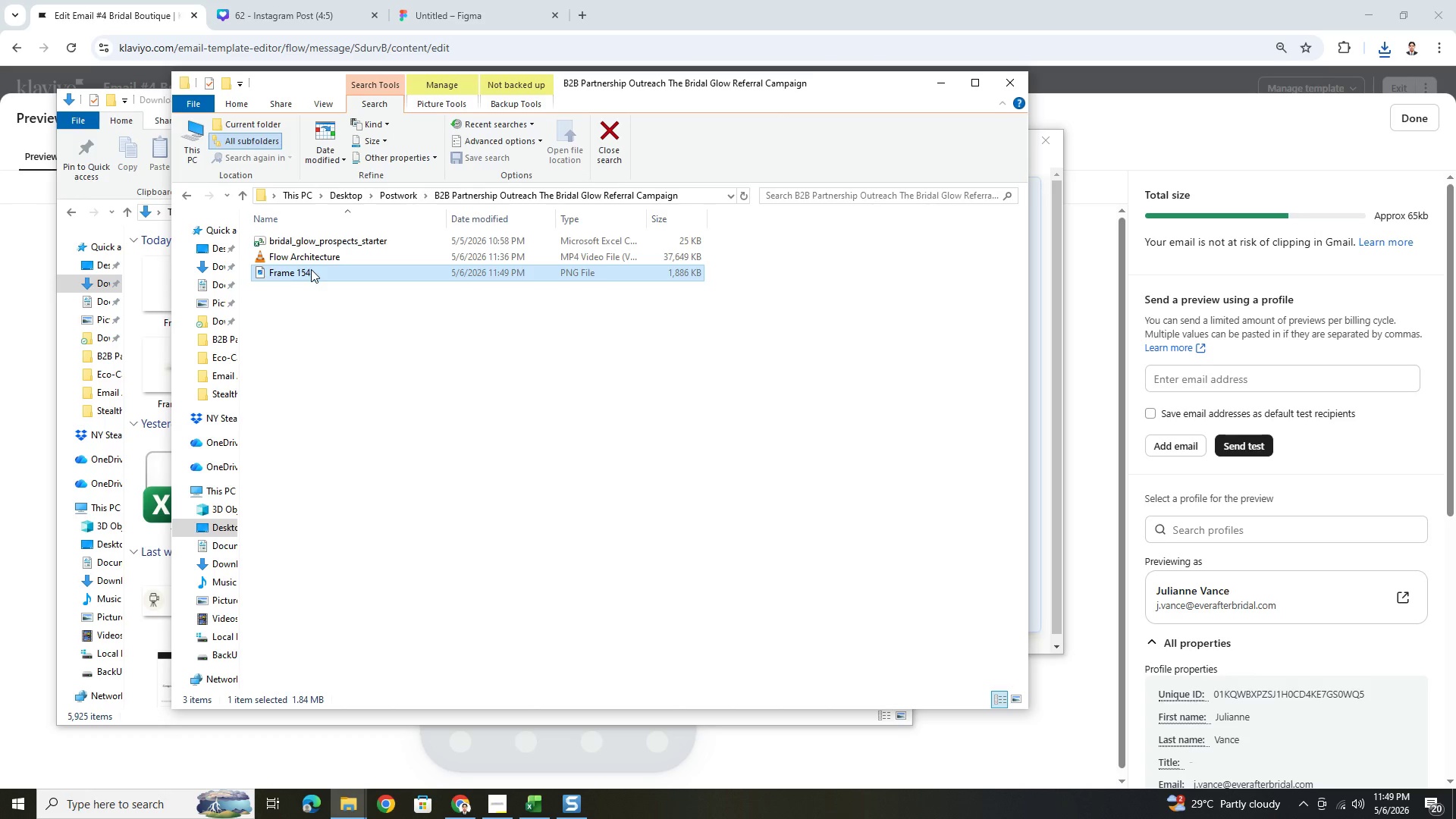 
key(F2)
 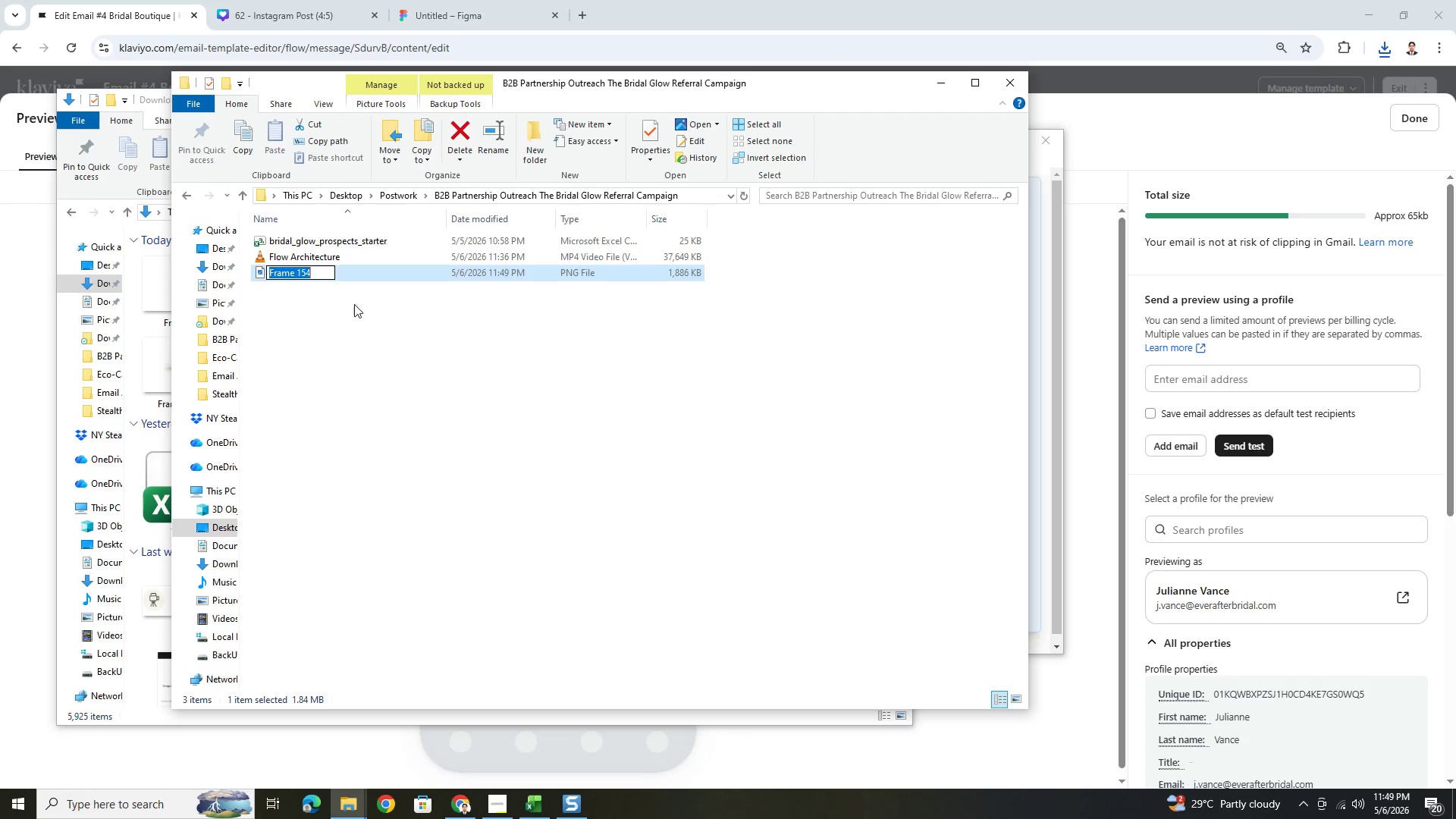 
left_click([390, 347])
 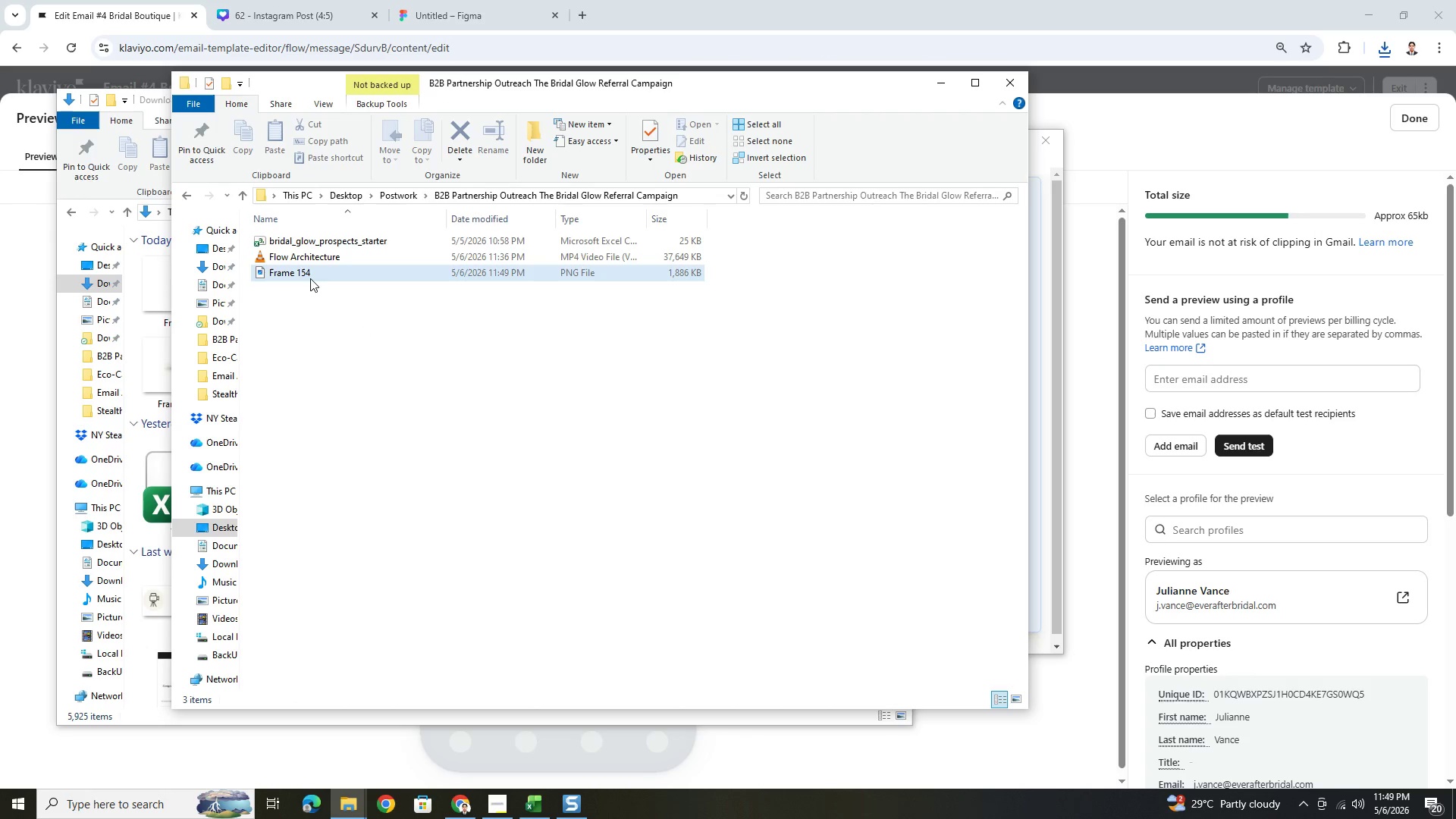 
left_click([309, 275])
 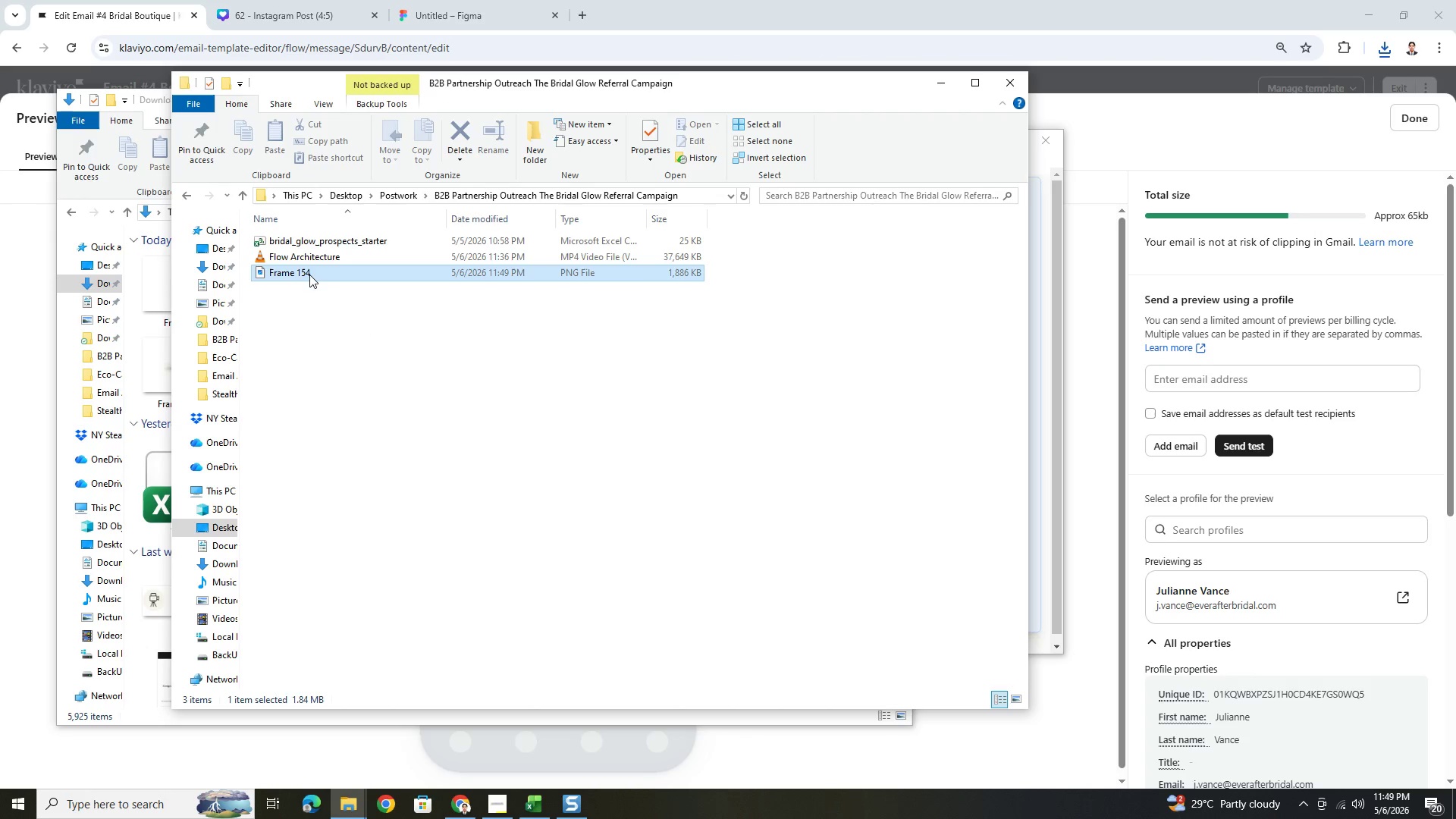 
key(F2)
 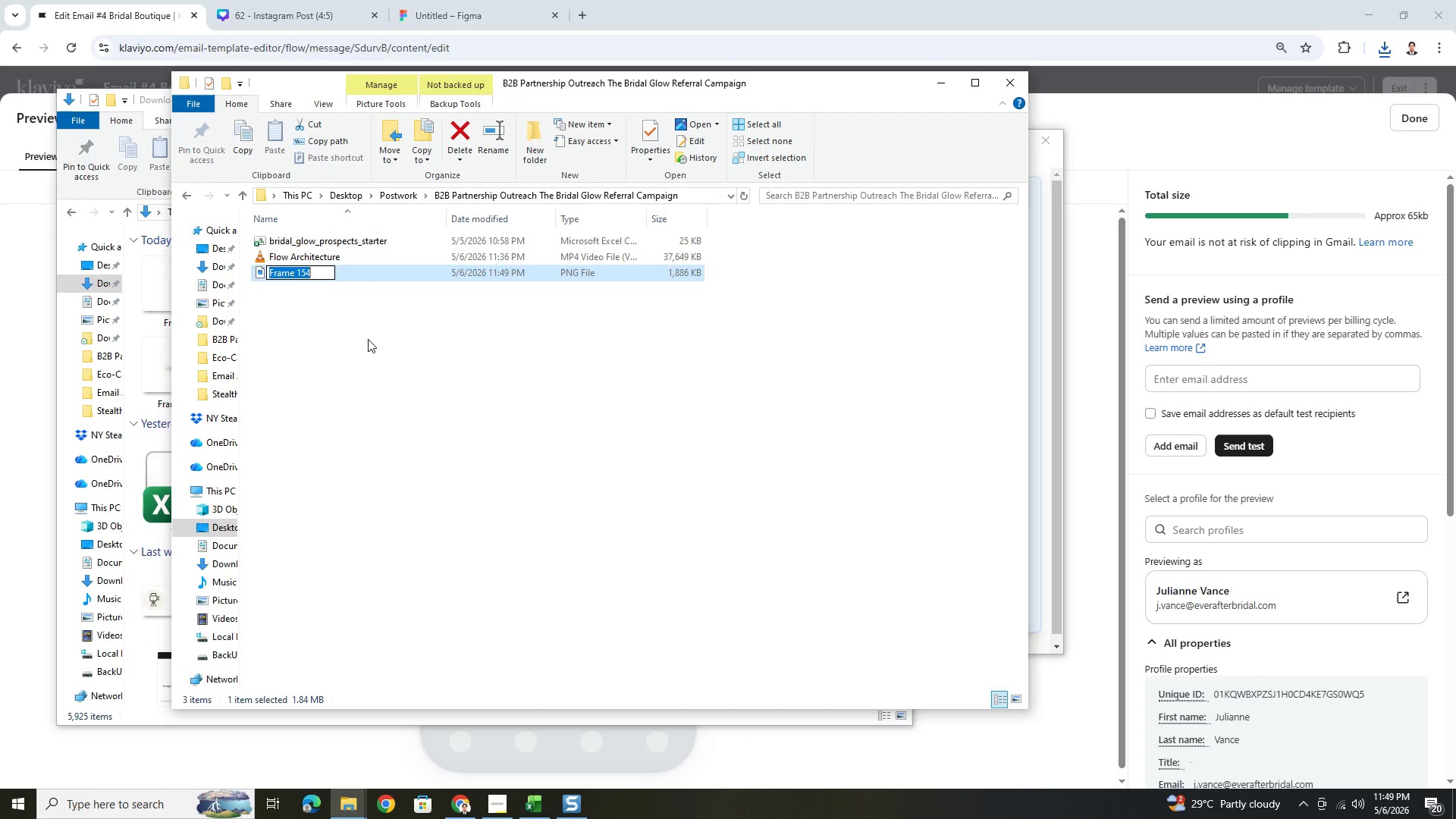 
key(Control+V)
 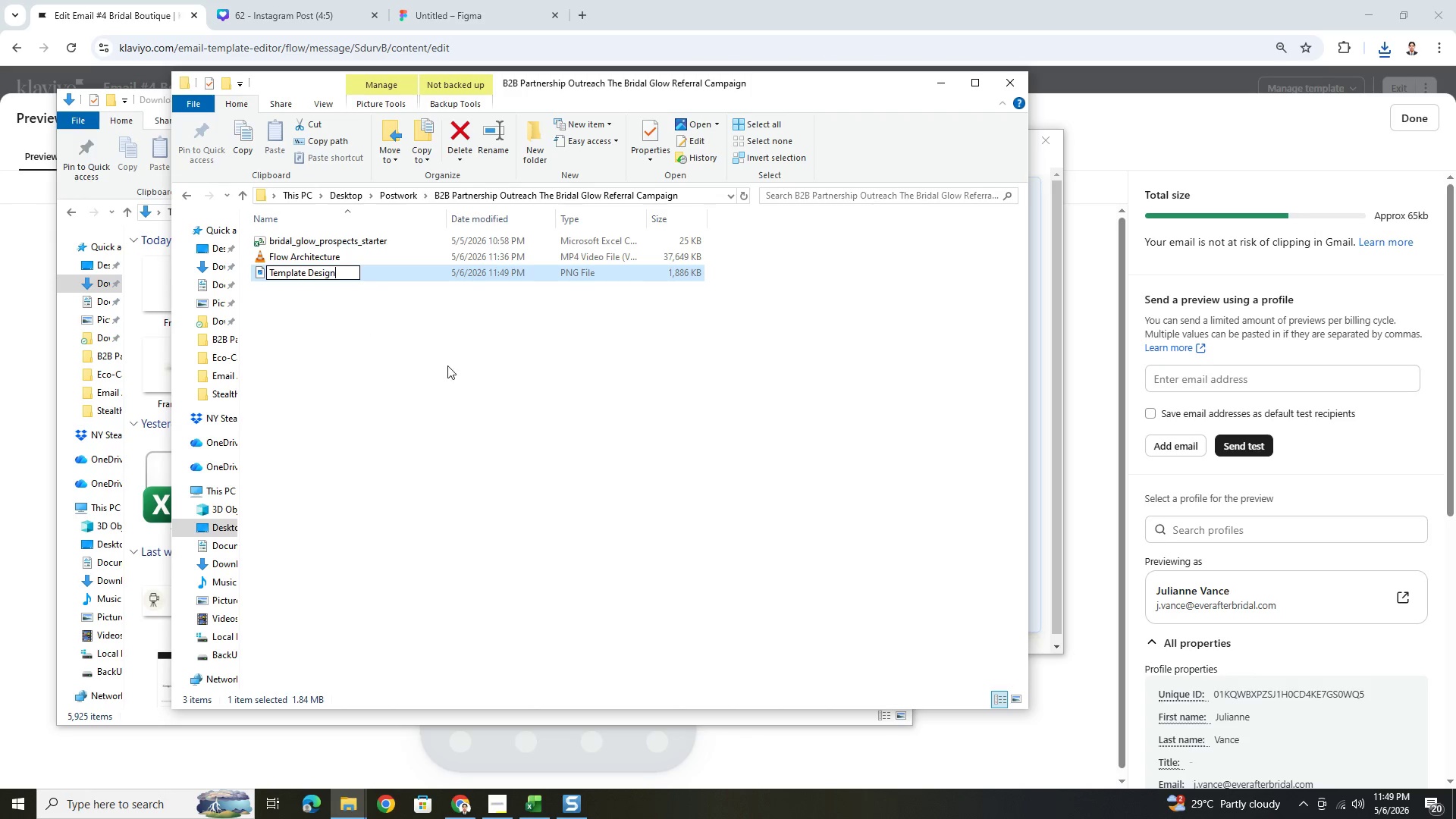 
left_click([448, 366])
 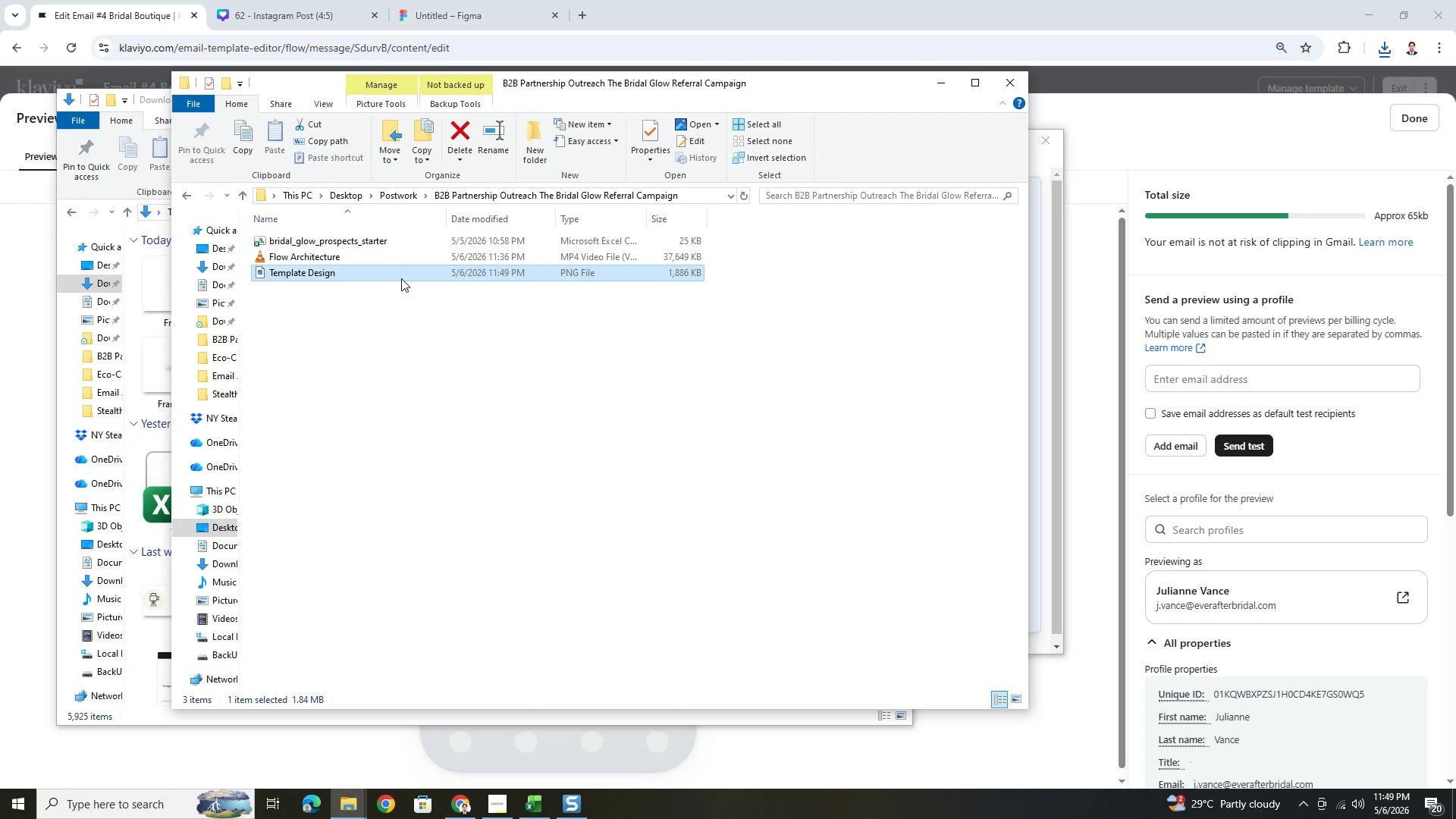 
left_click([401, 278])
 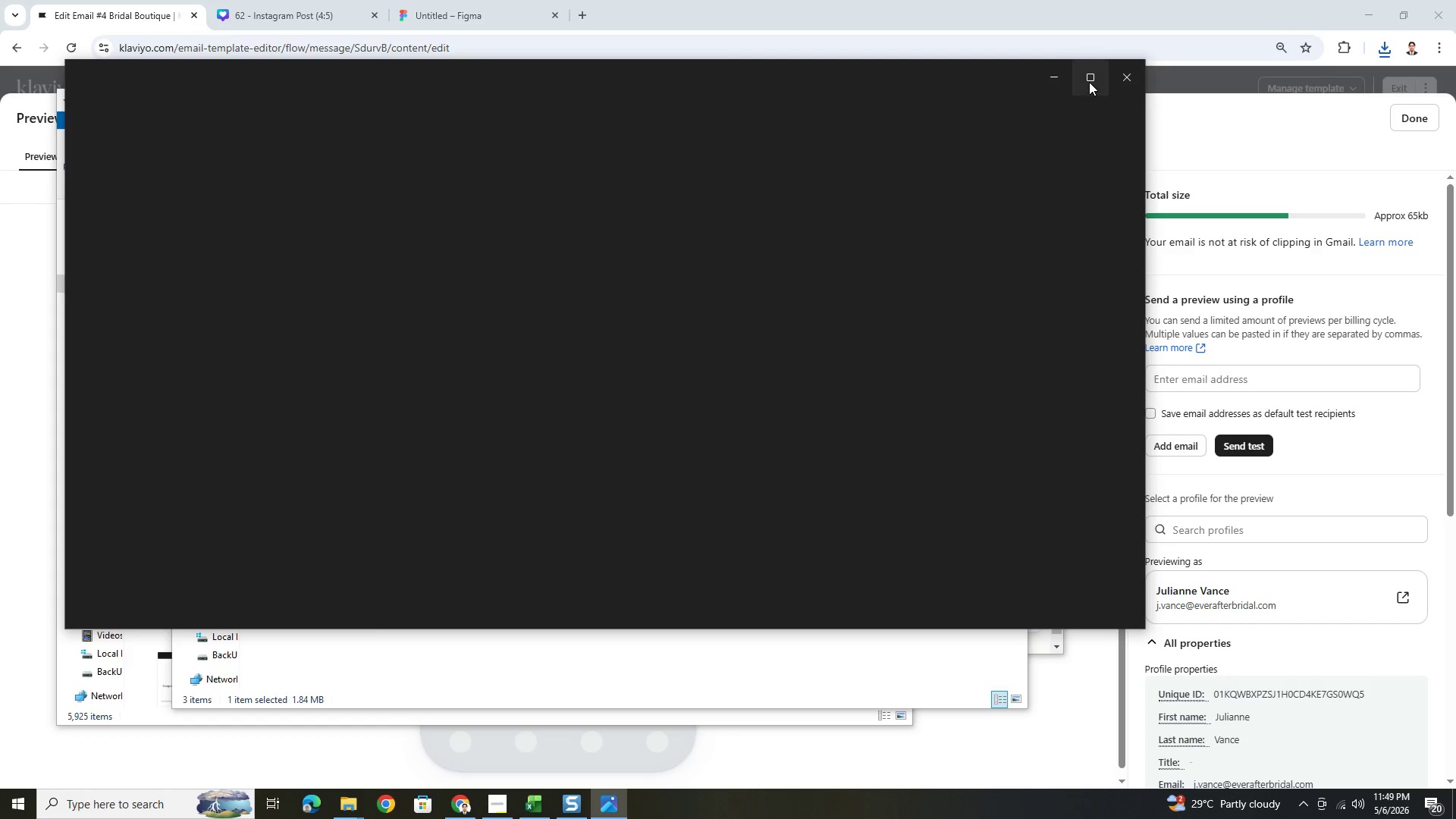 
hold_key(key=ControlLeft, duration=1.31)
scroll: coordinate [817, 383], scroll_direction: up, amount: 13.0
 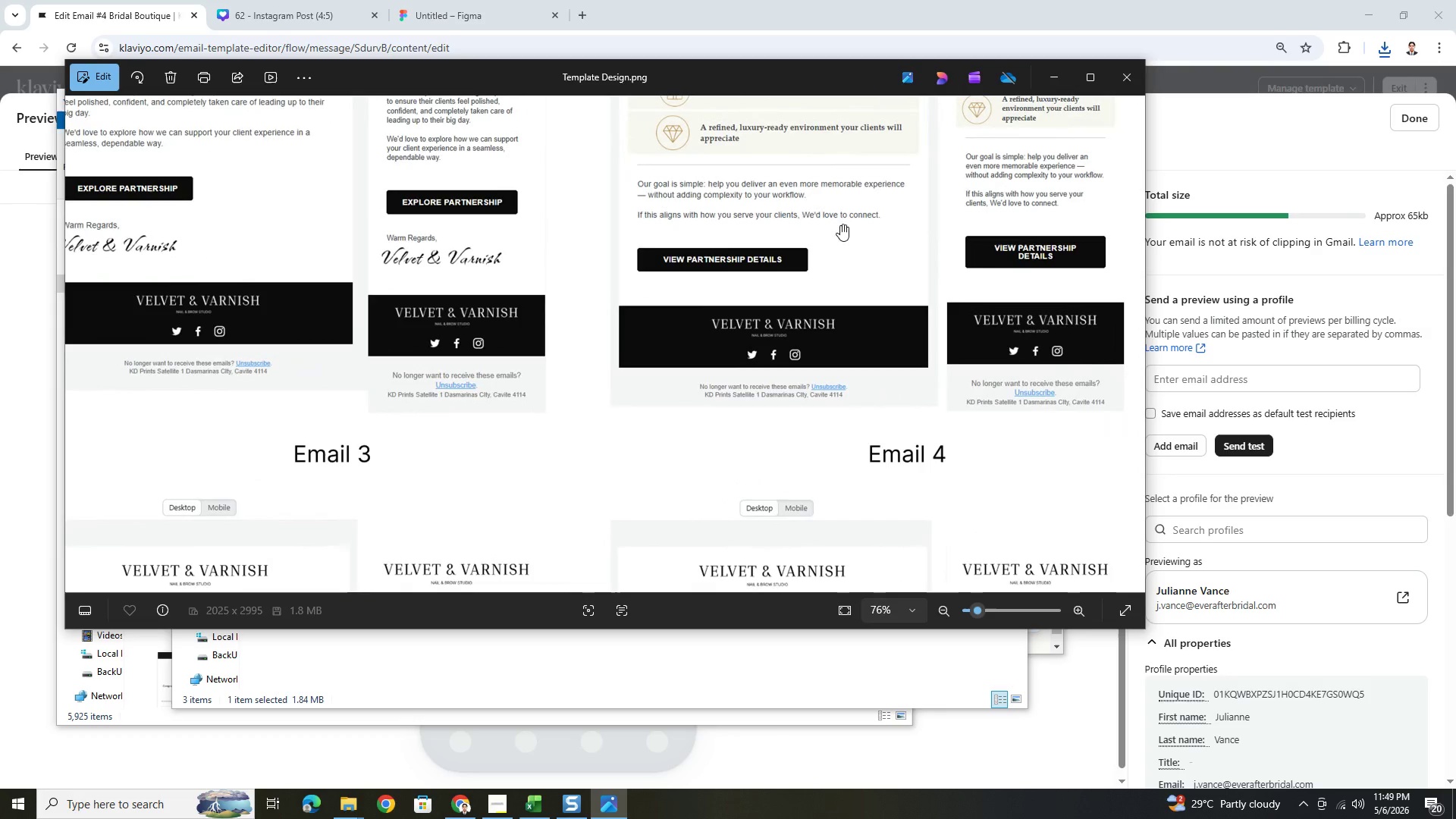 
left_click_drag(start_coordinate=[840, 224], to_coordinate=[827, 501])
 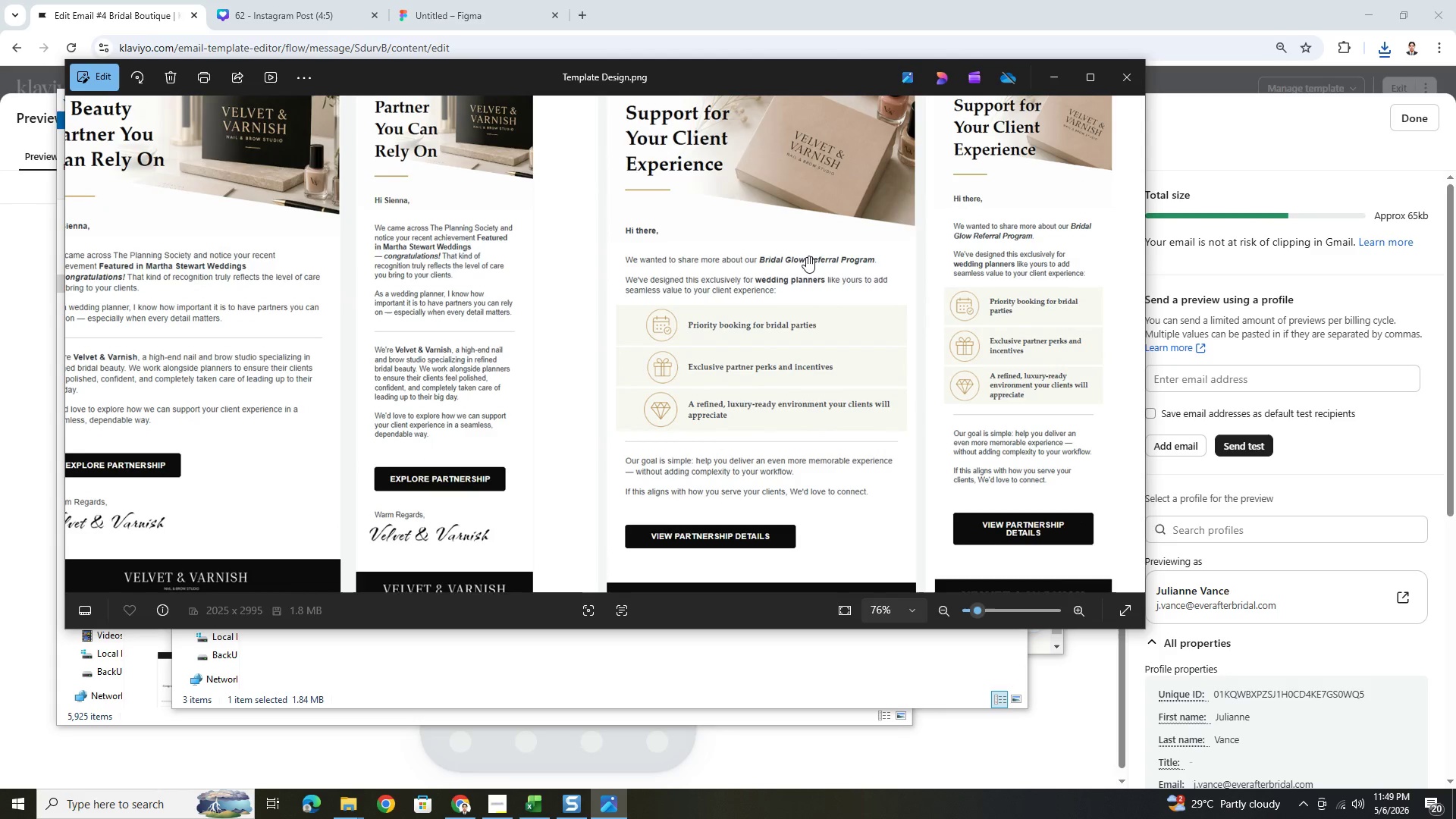 
left_click_drag(start_coordinate=[805, 256], to_coordinate=[820, 403])
 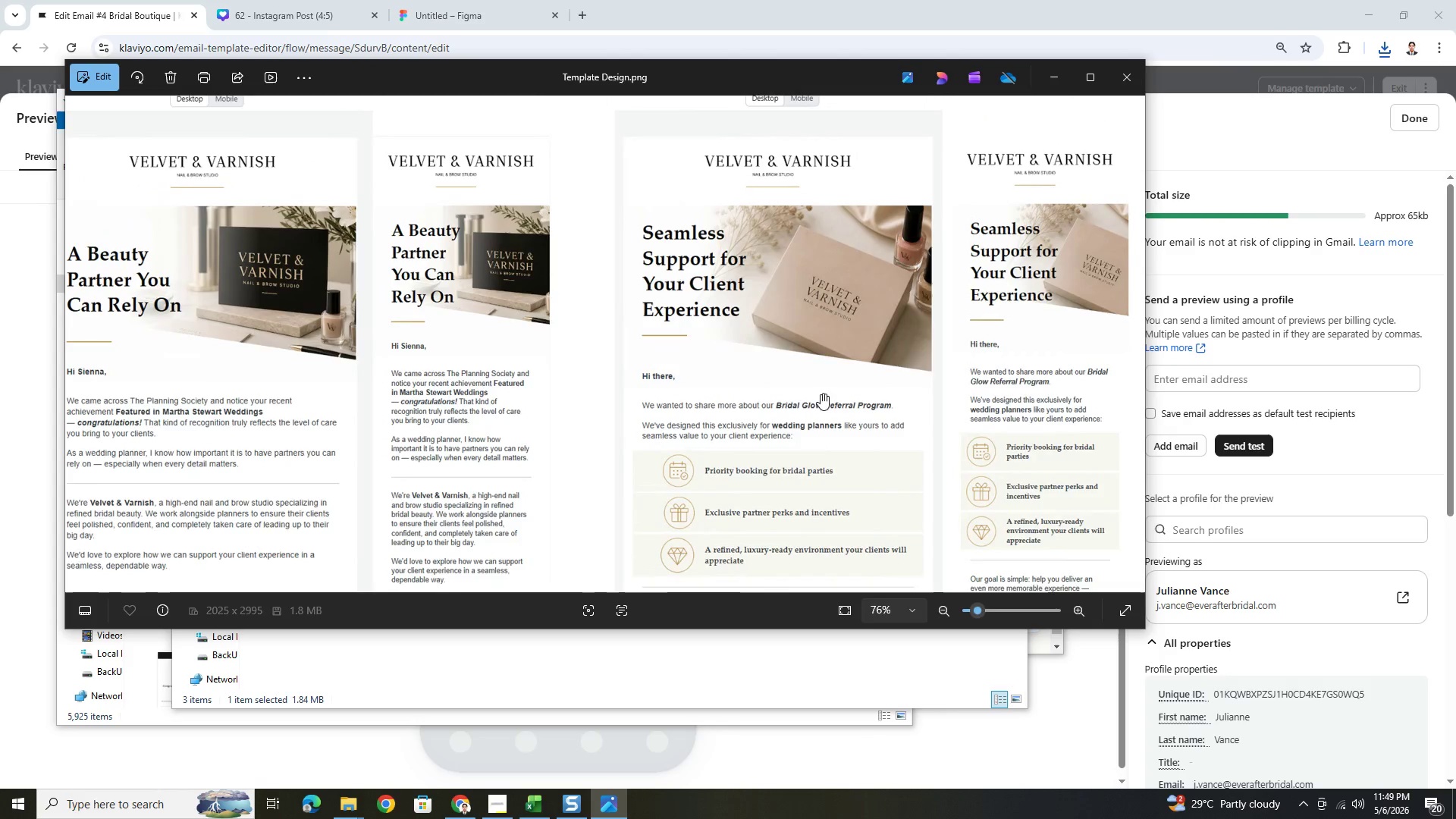 
hold_key(key=ControlLeft, duration=0.56)
scroll: coordinate [702, 435], scroll_direction: down, amount: 6.0
 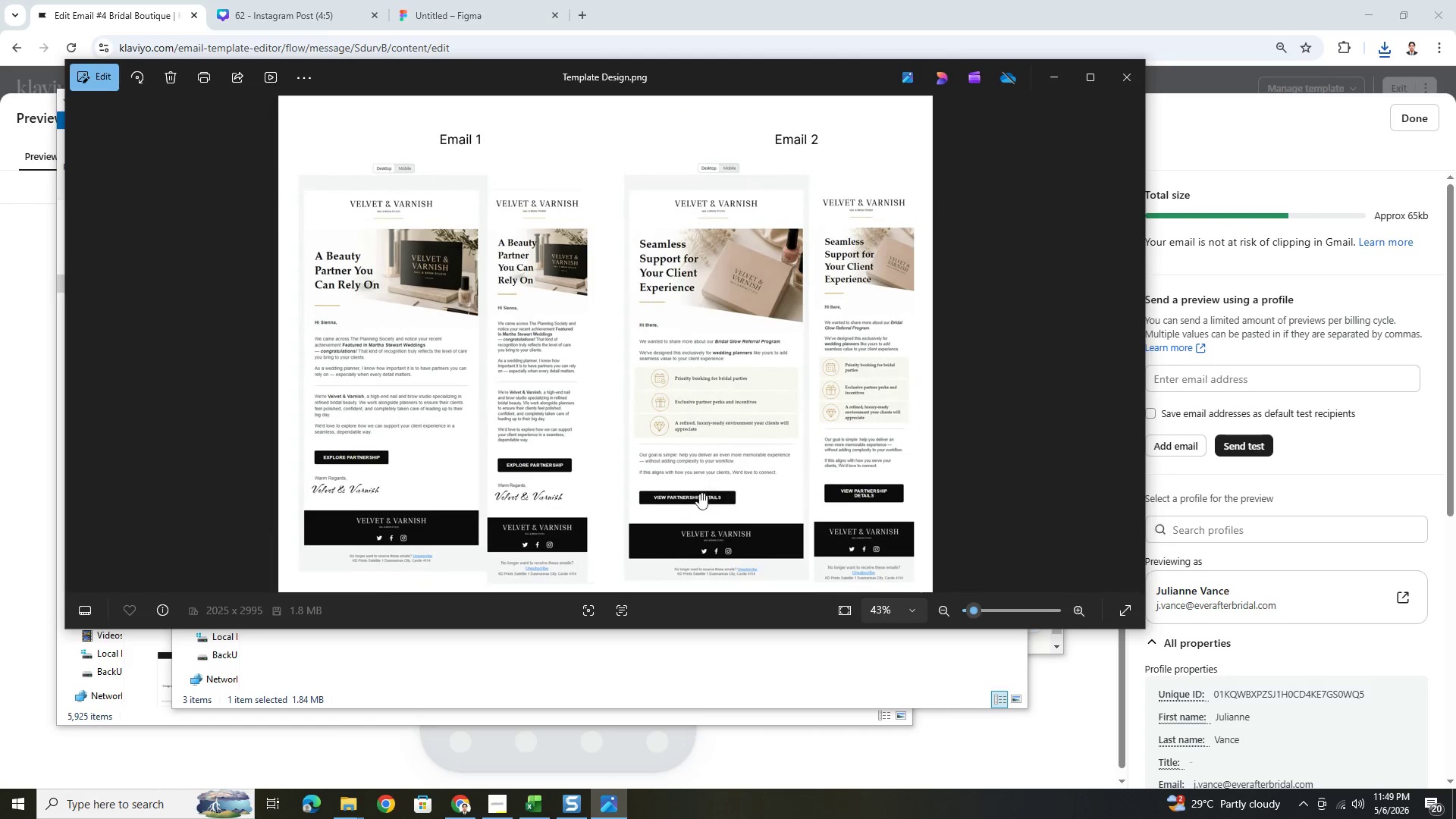 
left_click_drag(start_coordinate=[703, 522], to_coordinate=[696, 351])
 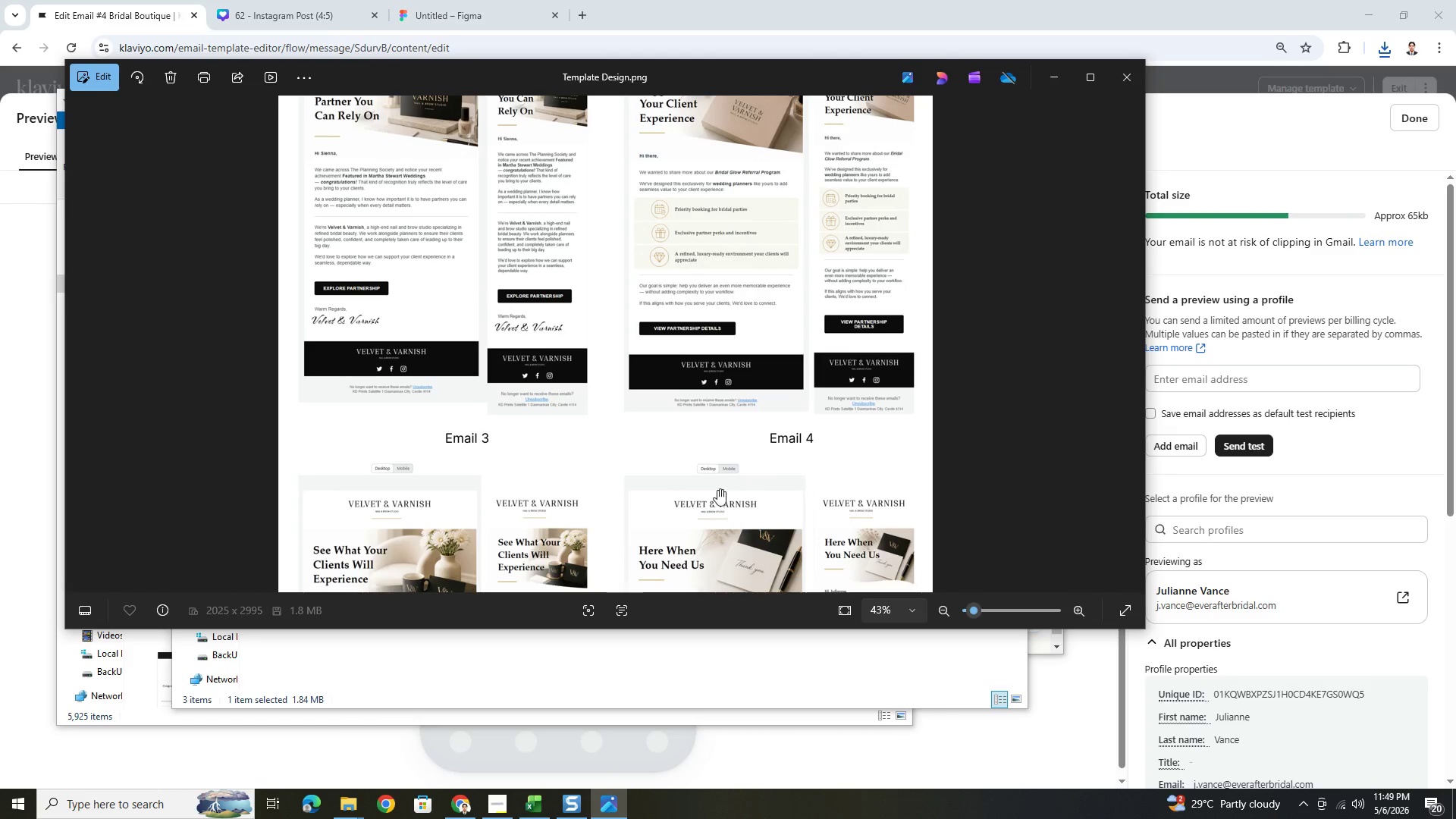 
left_click_drag(start_coordinate=[717, 489], to_coordinate=[715, 364])
 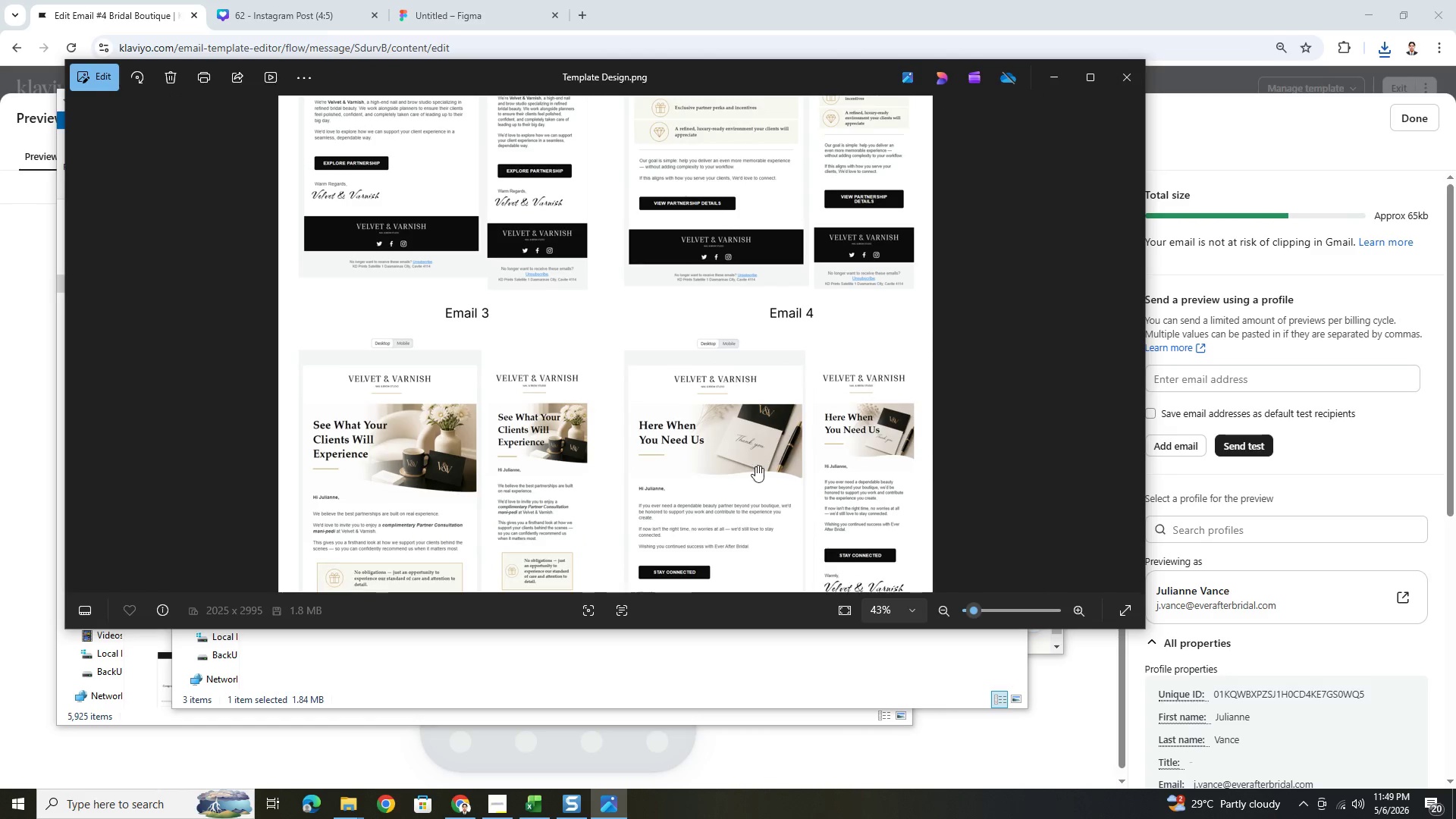 
left_click_drag(start_coordinate=[755, 466], to_coordinate=[757, 319])
 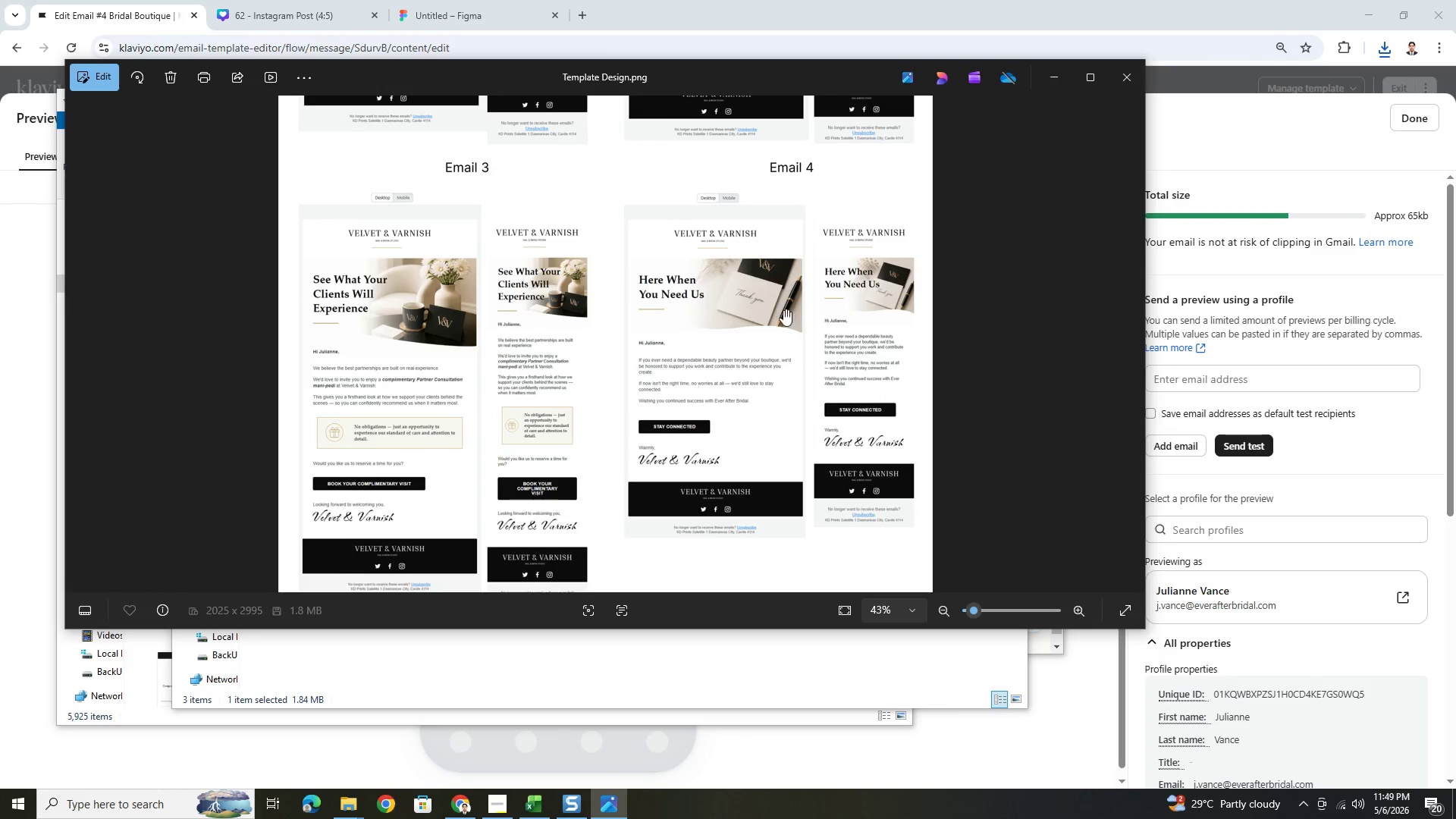 
left_click_drag(start_coordinate=[771, 247], to_coordinate=[785, 473])
 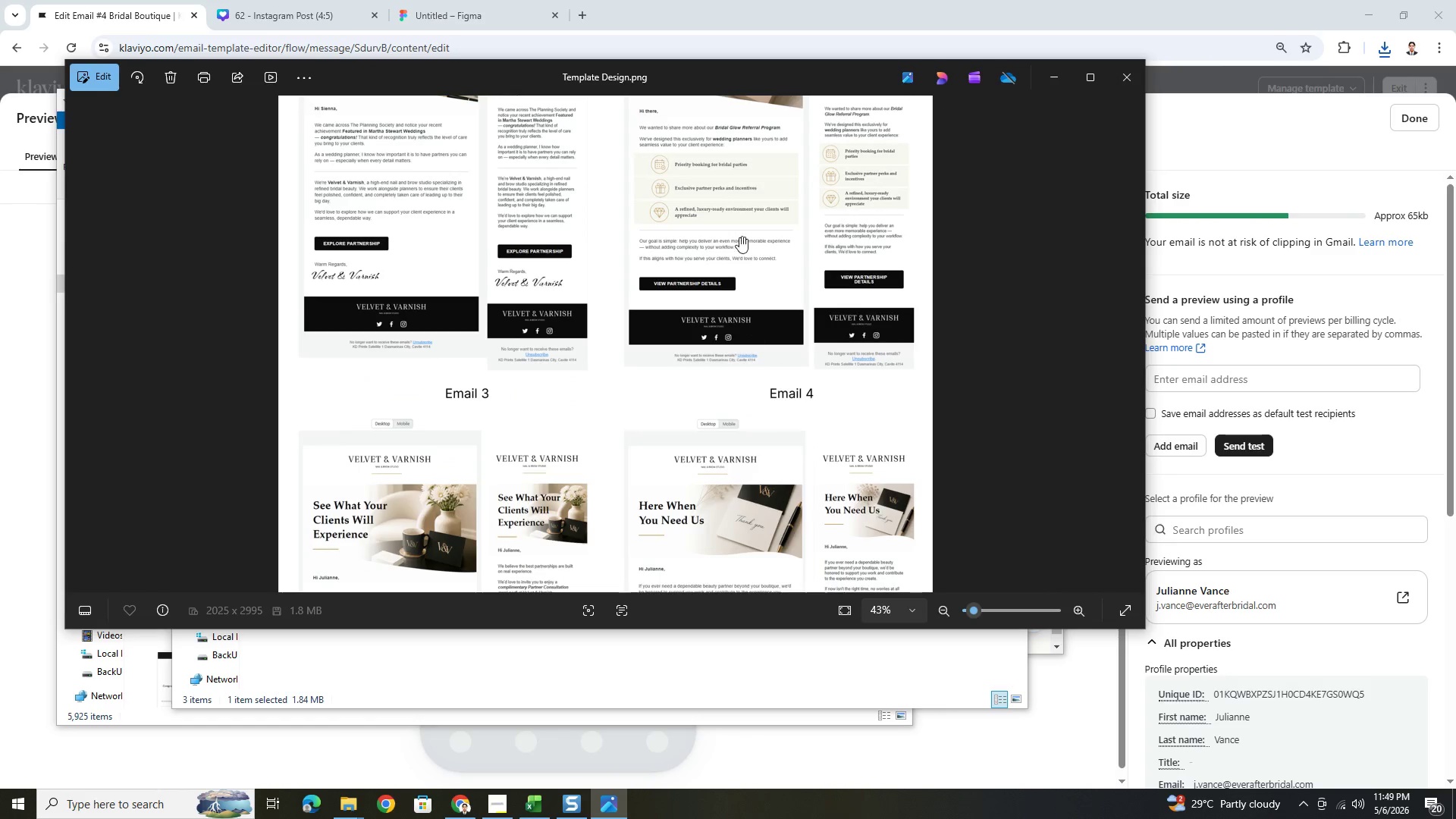 
left_click_drag(start_coordinate=[739, 237], to_coordinate=[745, 384])
 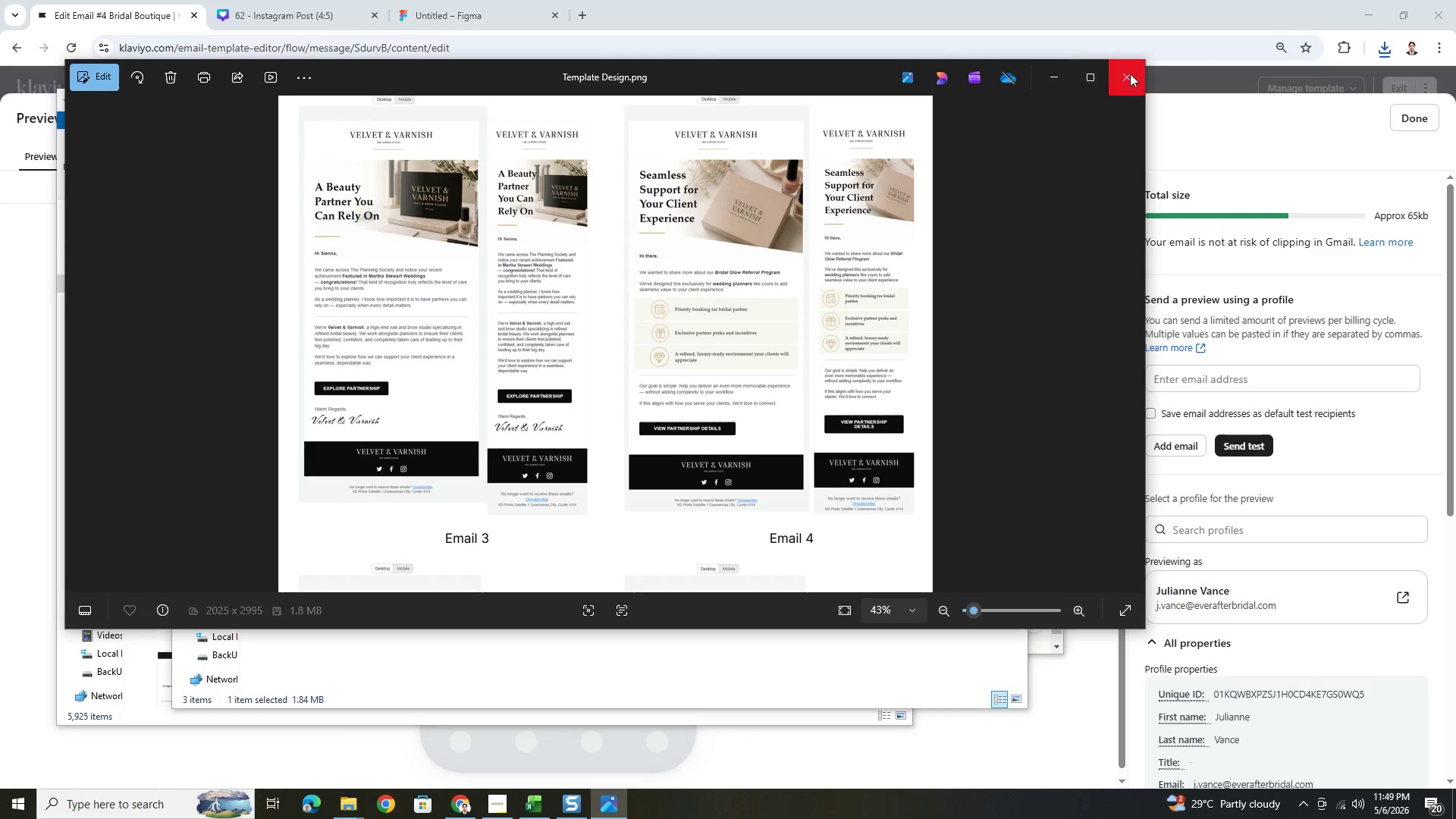 
left_click([1130, 74])
 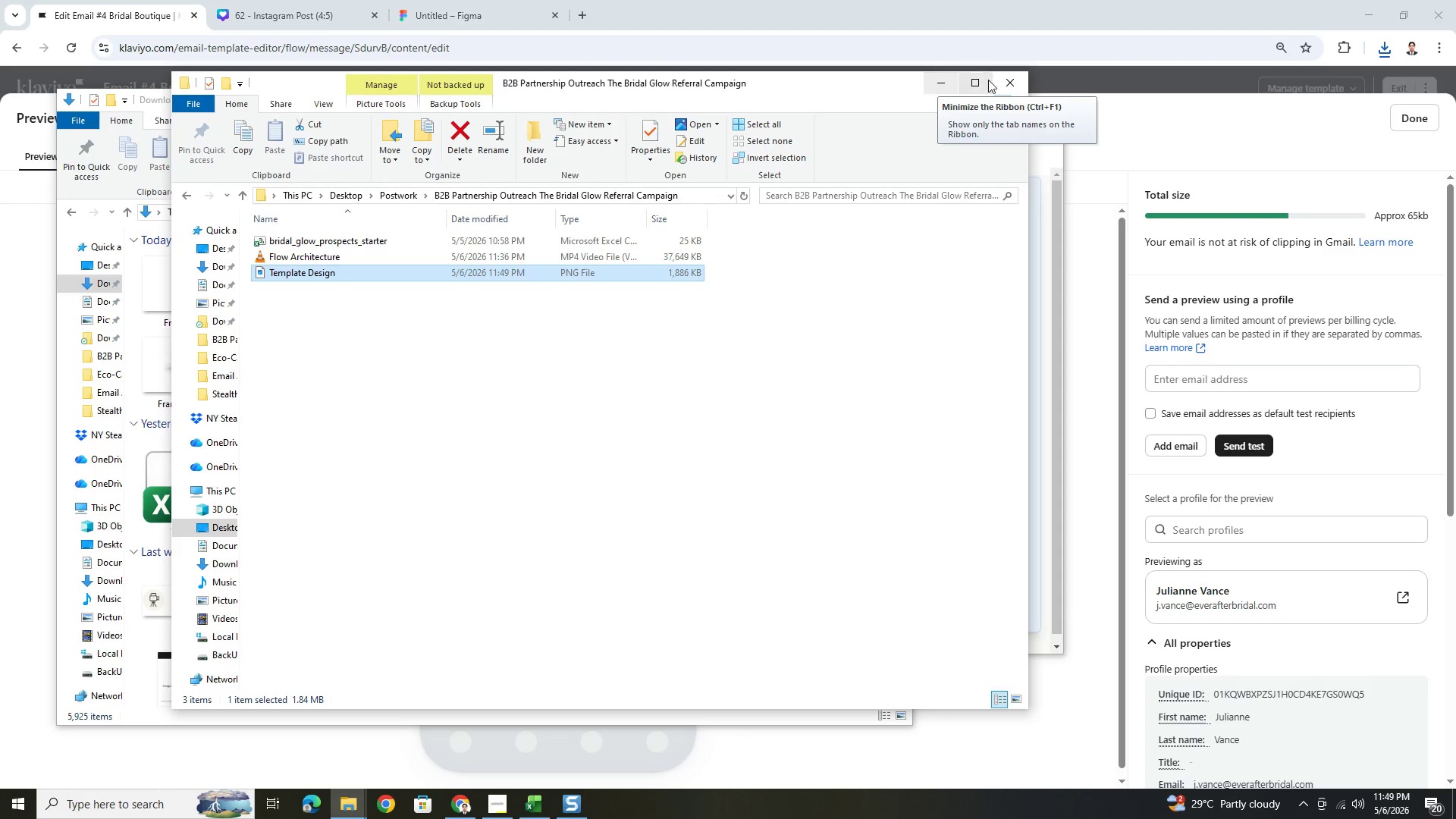 
left_click([937, 89])